 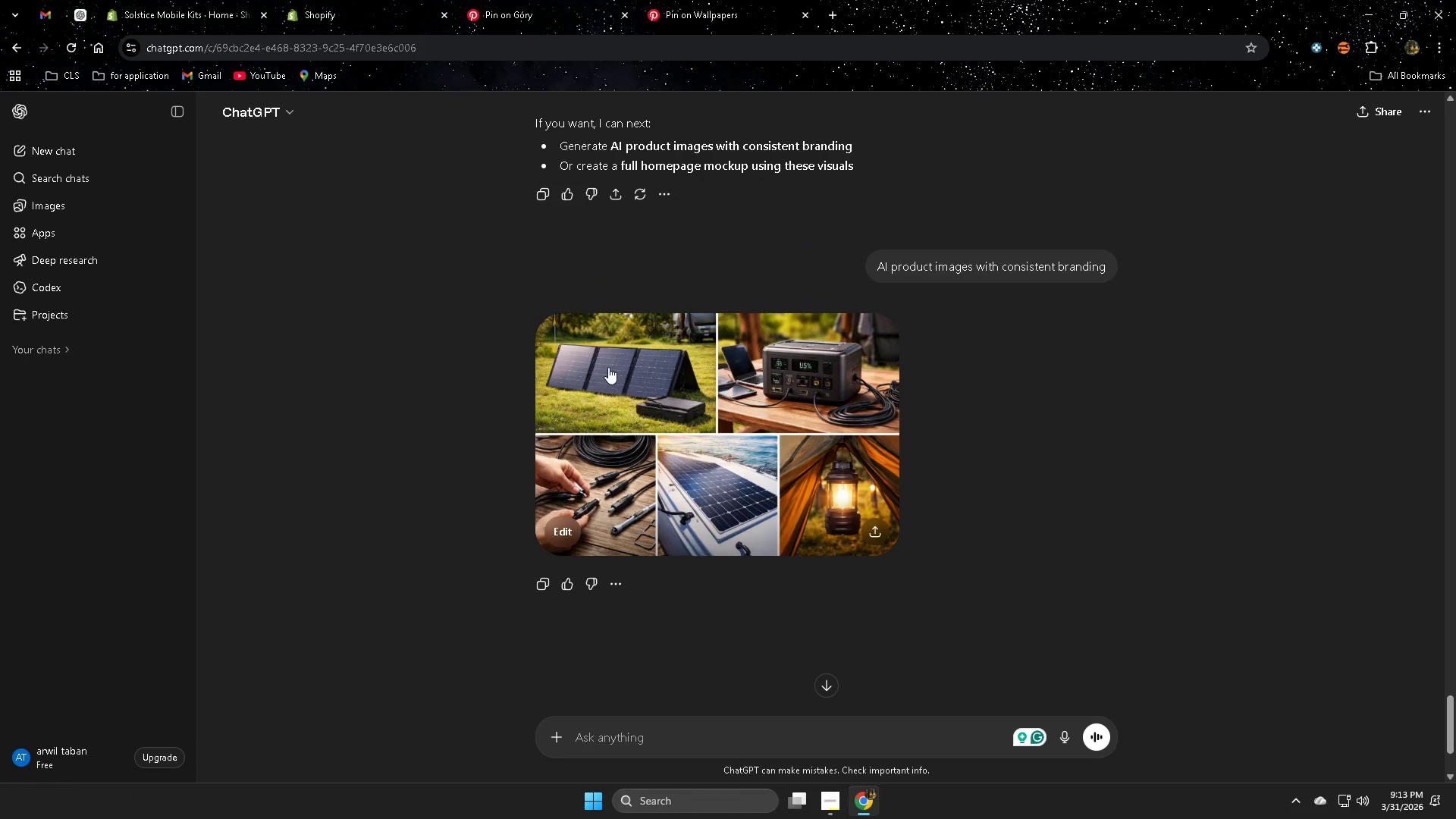 
left_click([627, 368])
 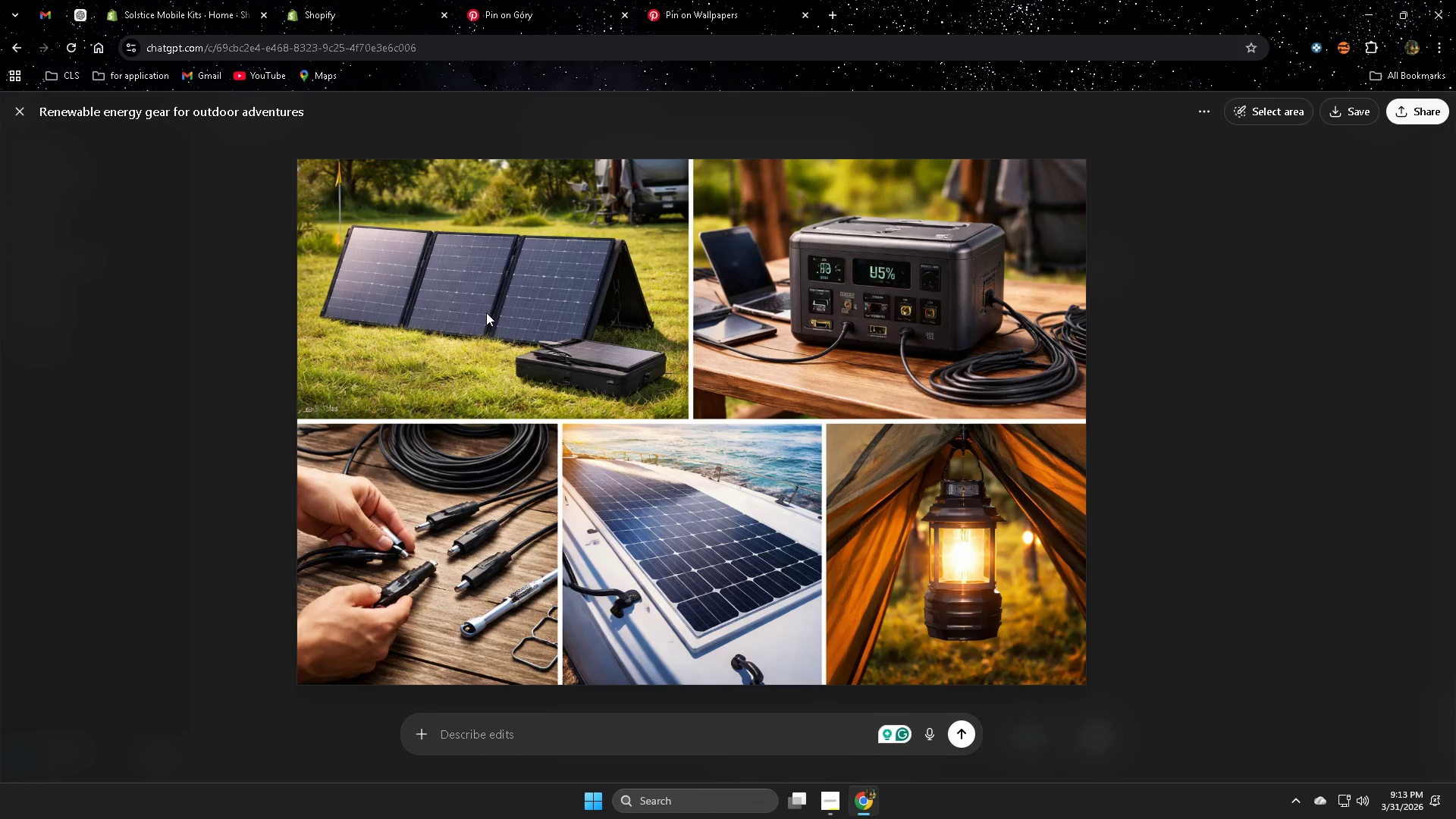 
wait(8.67)
 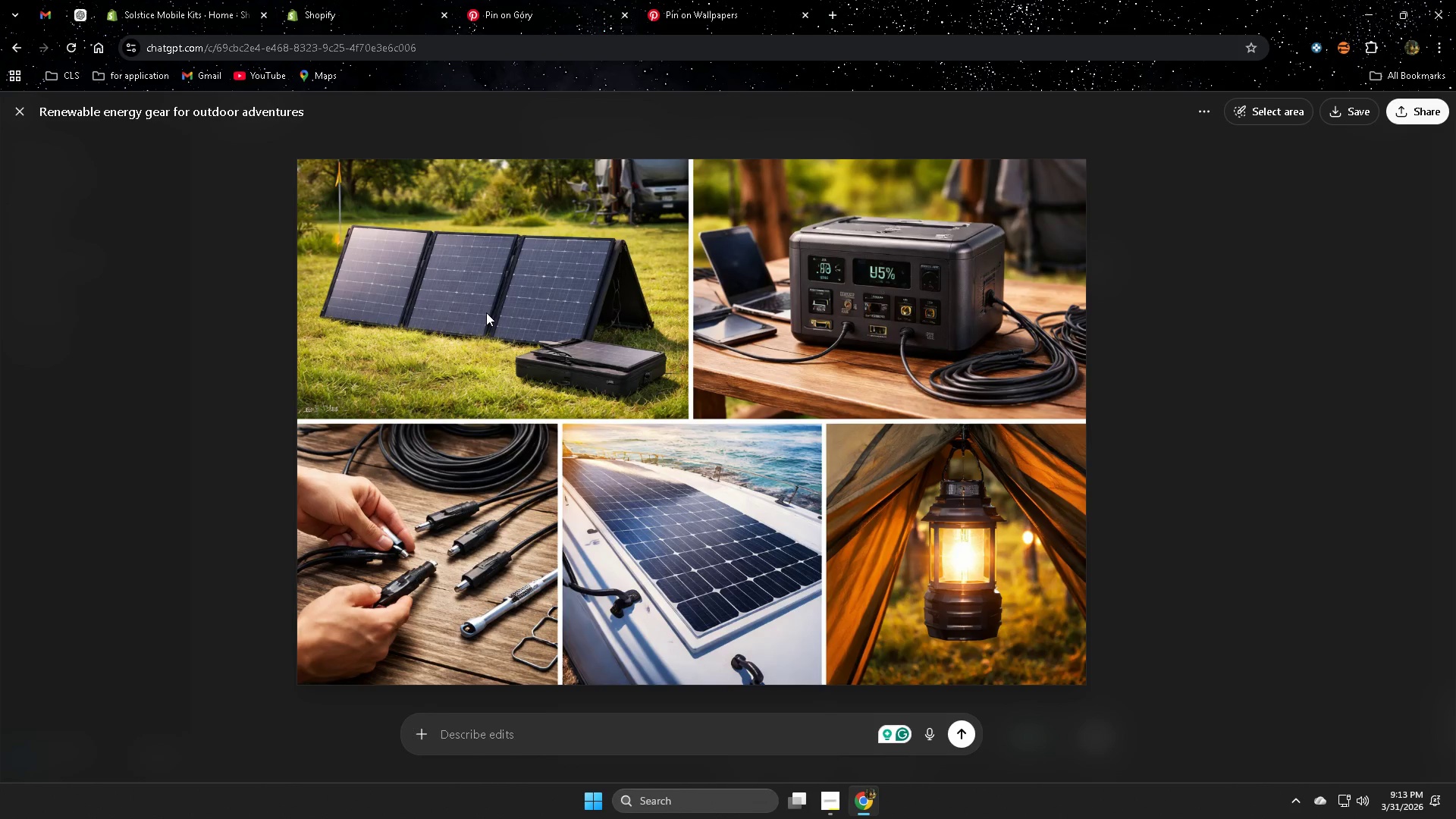 
key(Escape)
 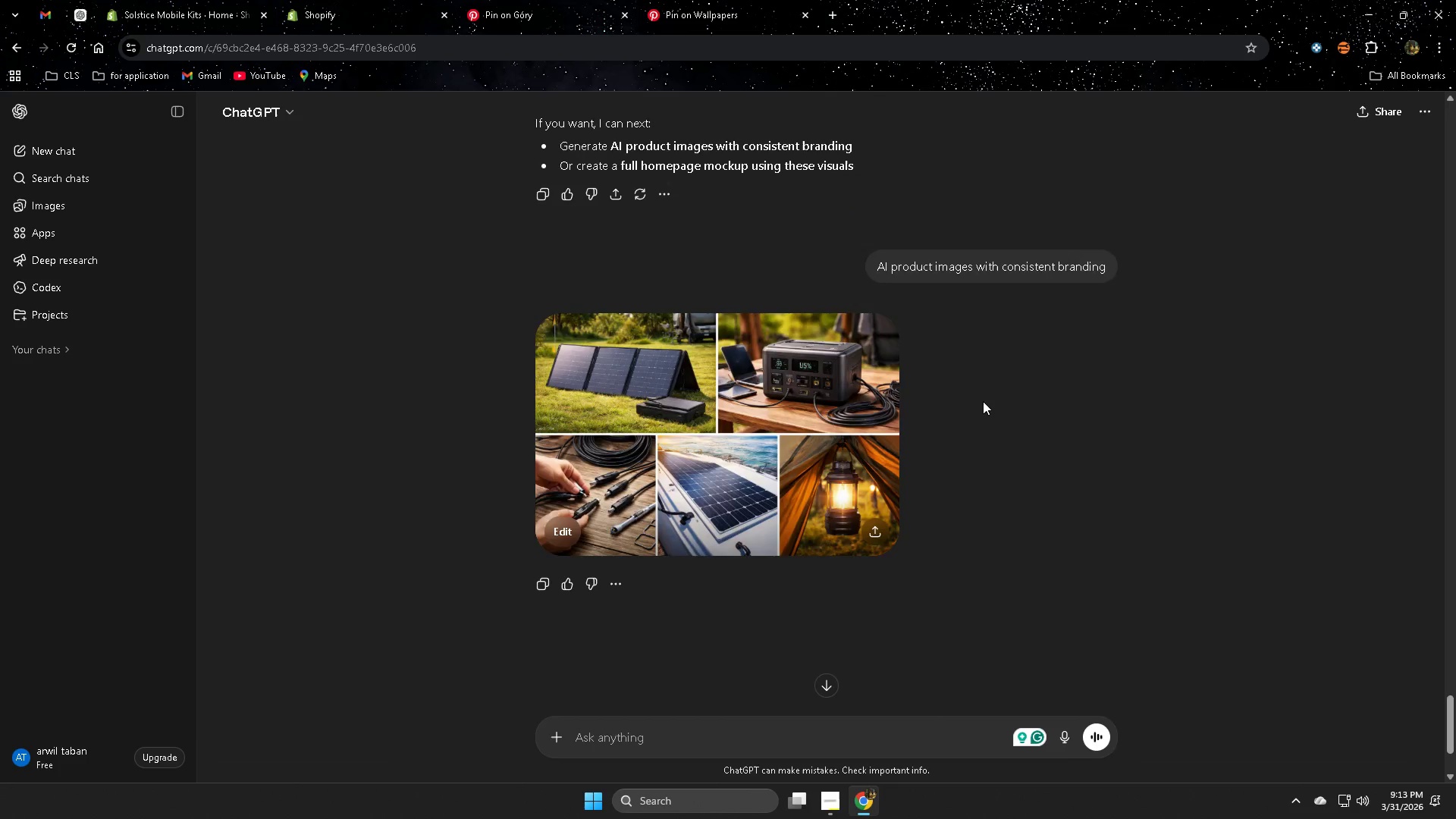 
left_click_drag(start_coordinate=[1450, 618], to_coordinate=[1451, 629])
 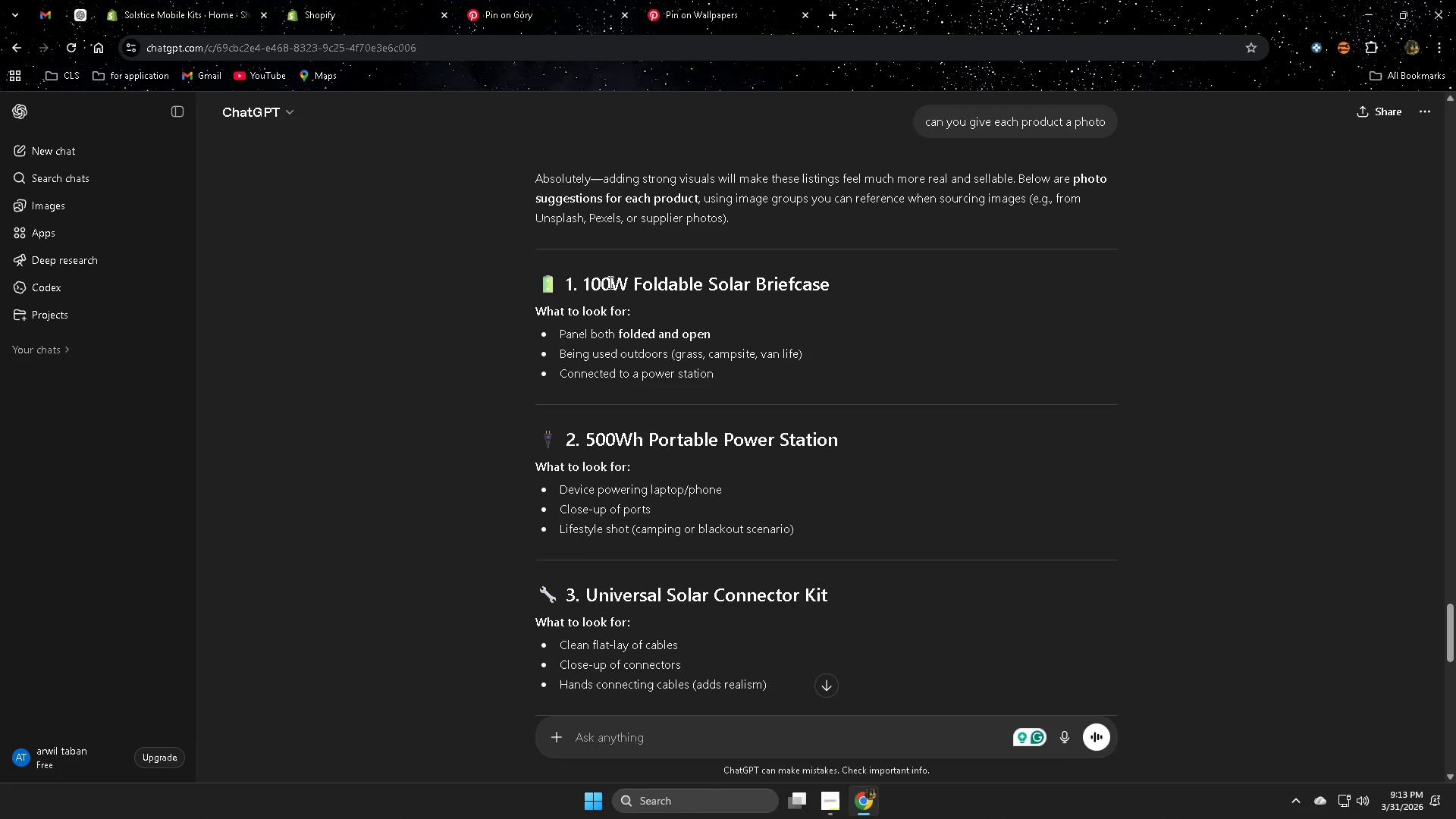 
scroll: coordinate [988, 406], scroll_direction: up, amount: 16.0
 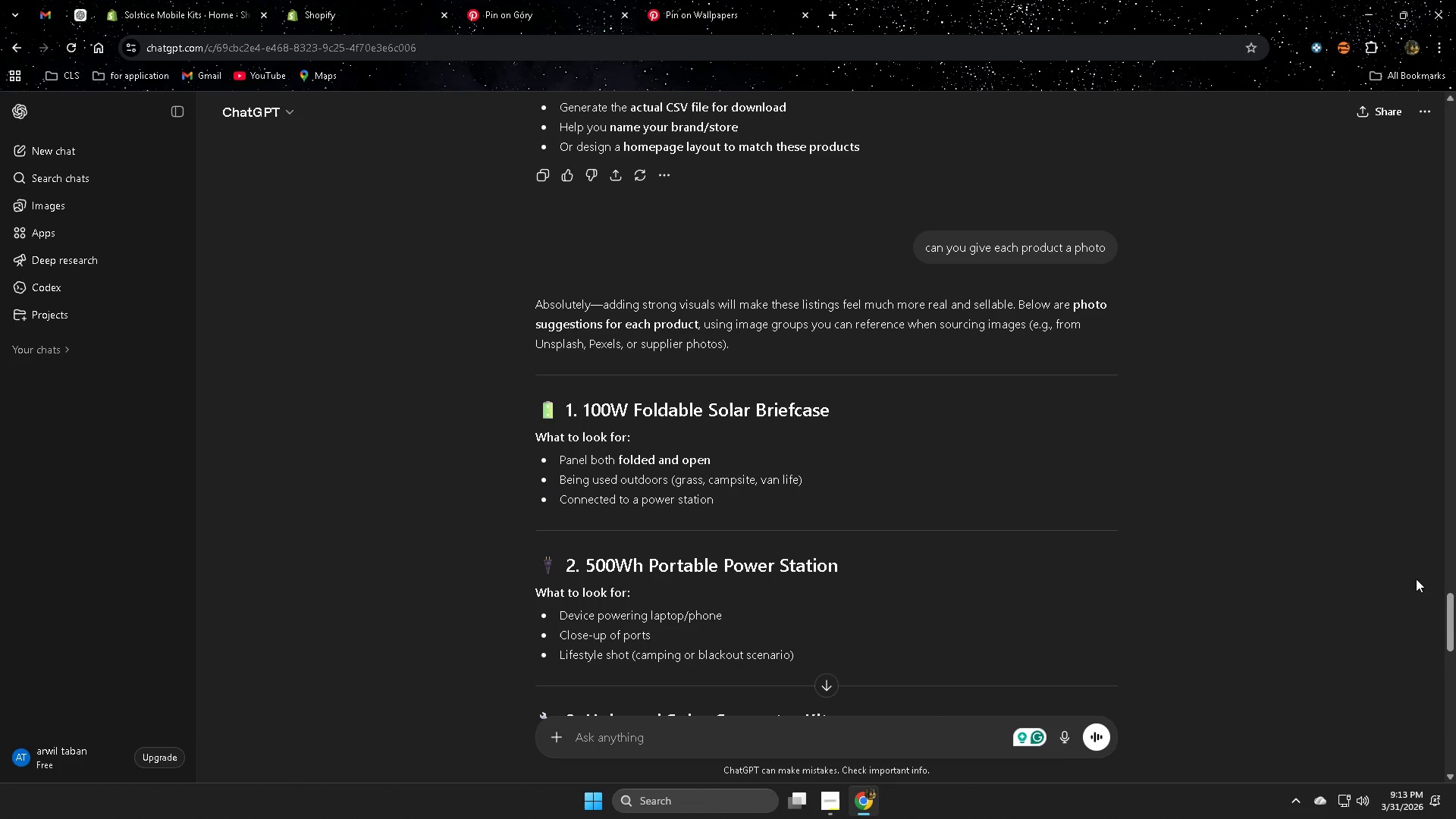 
left_click([595, 279])
 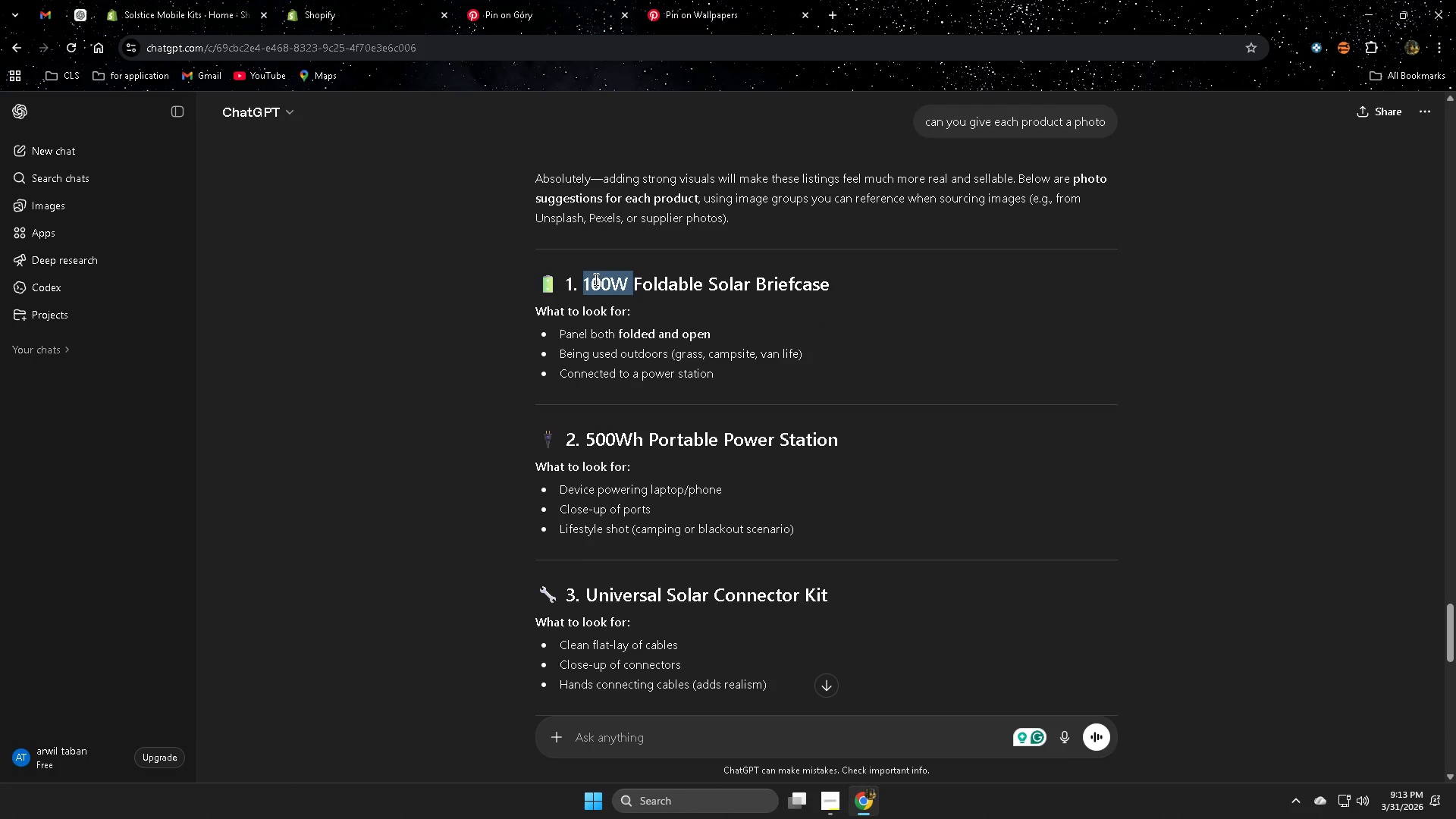 
left_click_drag(start_coordinate=[595, 279], to_coordinate=[796, 289])
 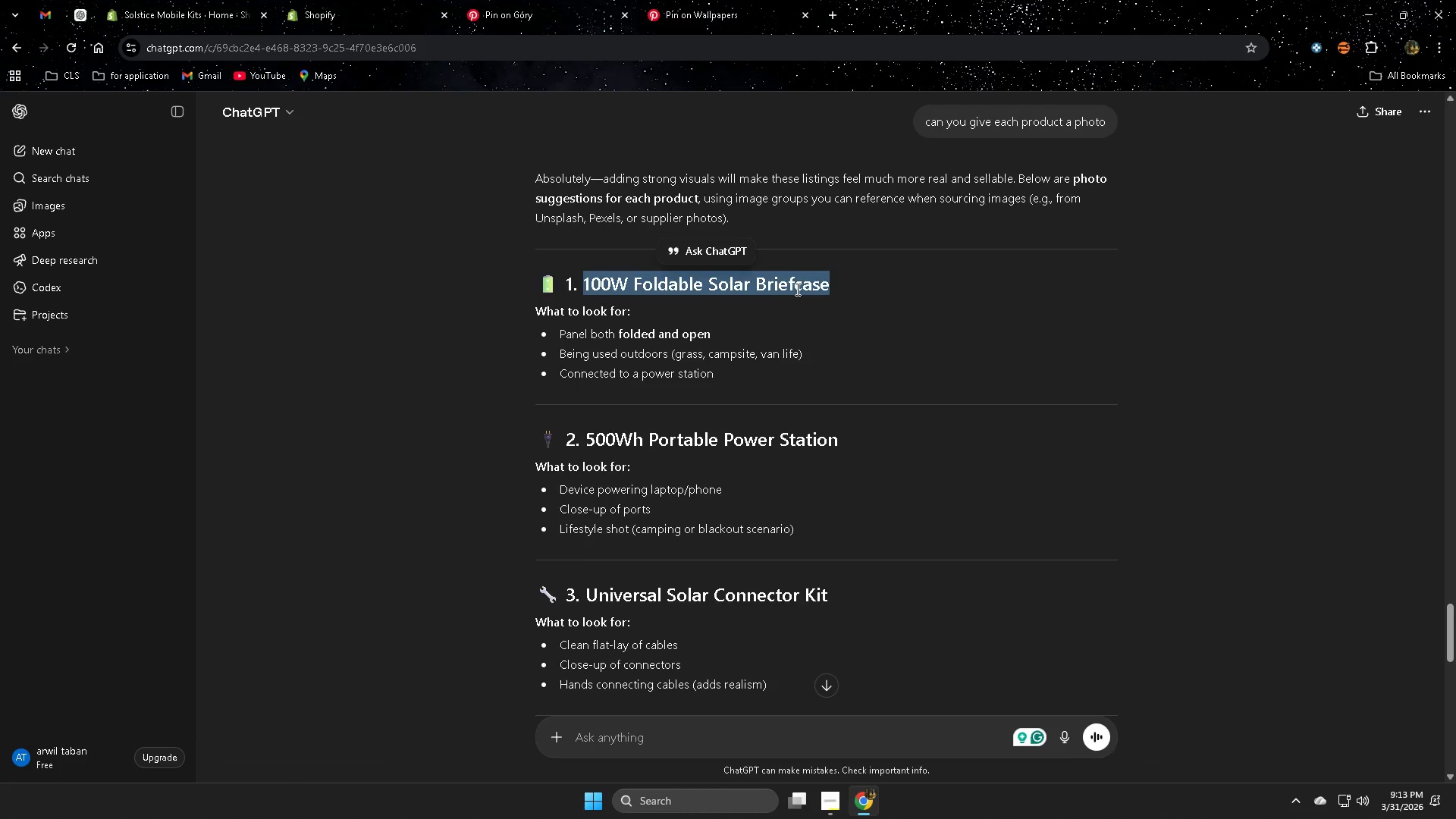 
key(Control+ControlLeft)
 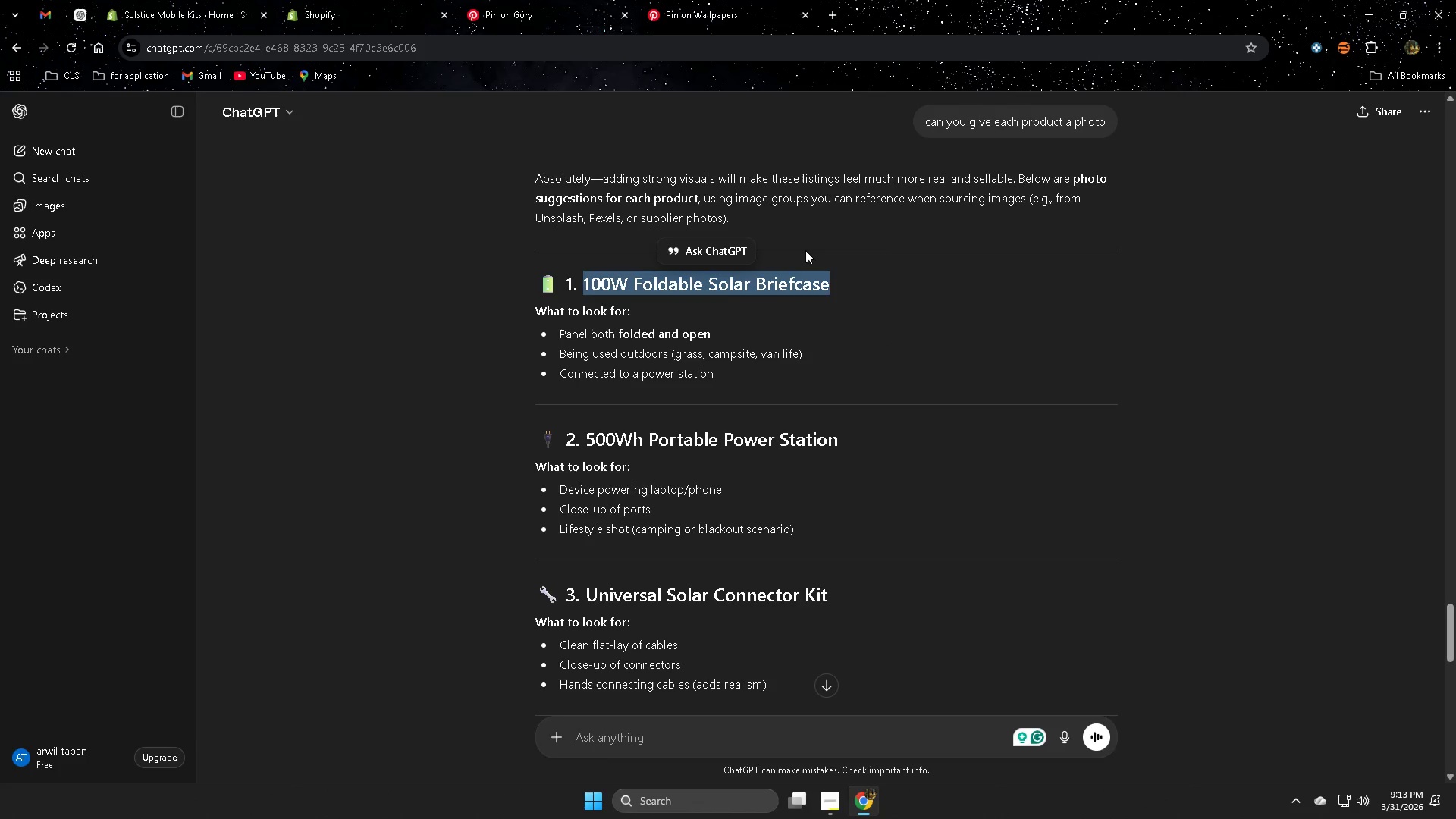 
key(Control+C)
 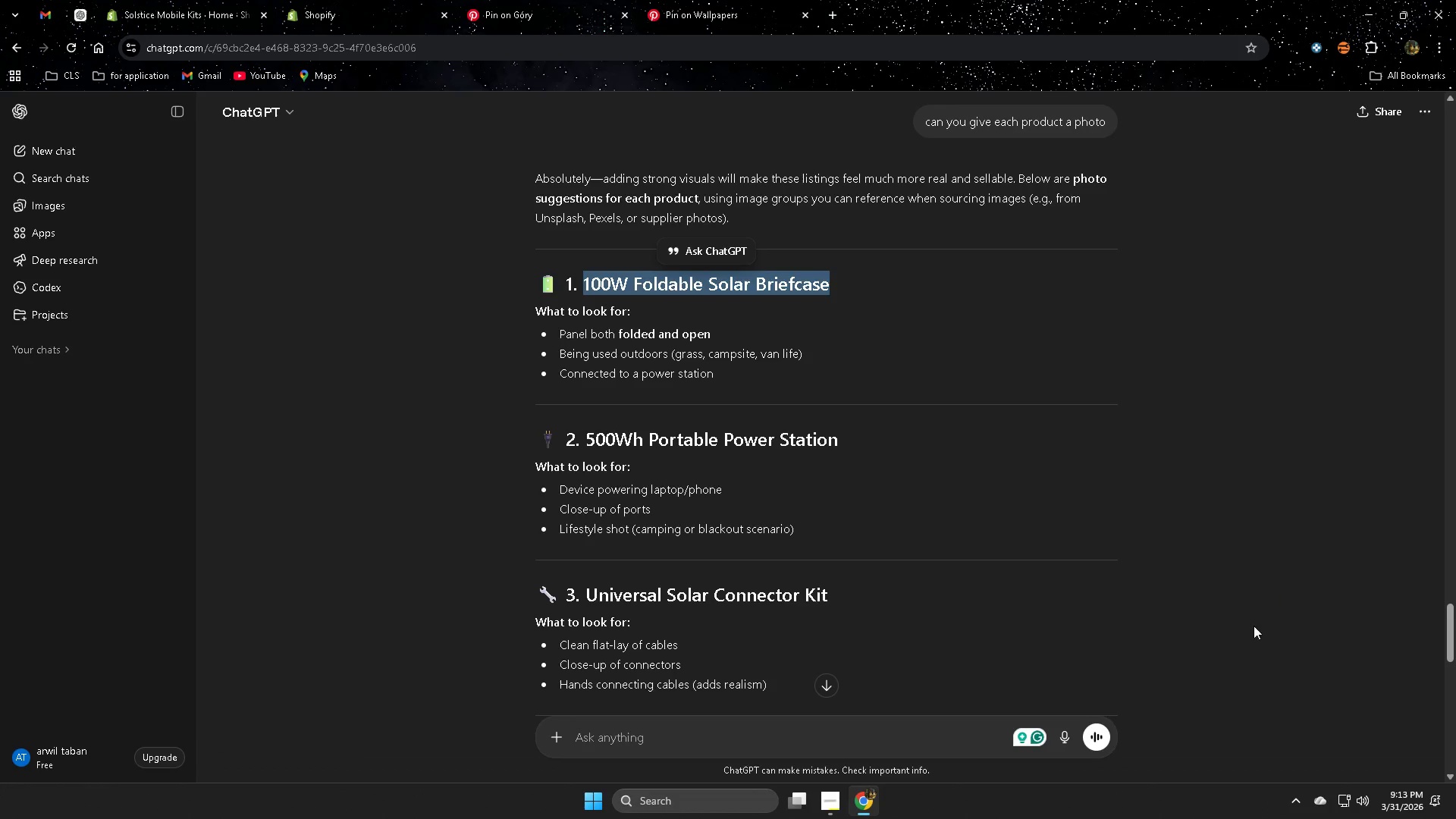 
left_click([1407, 610])
 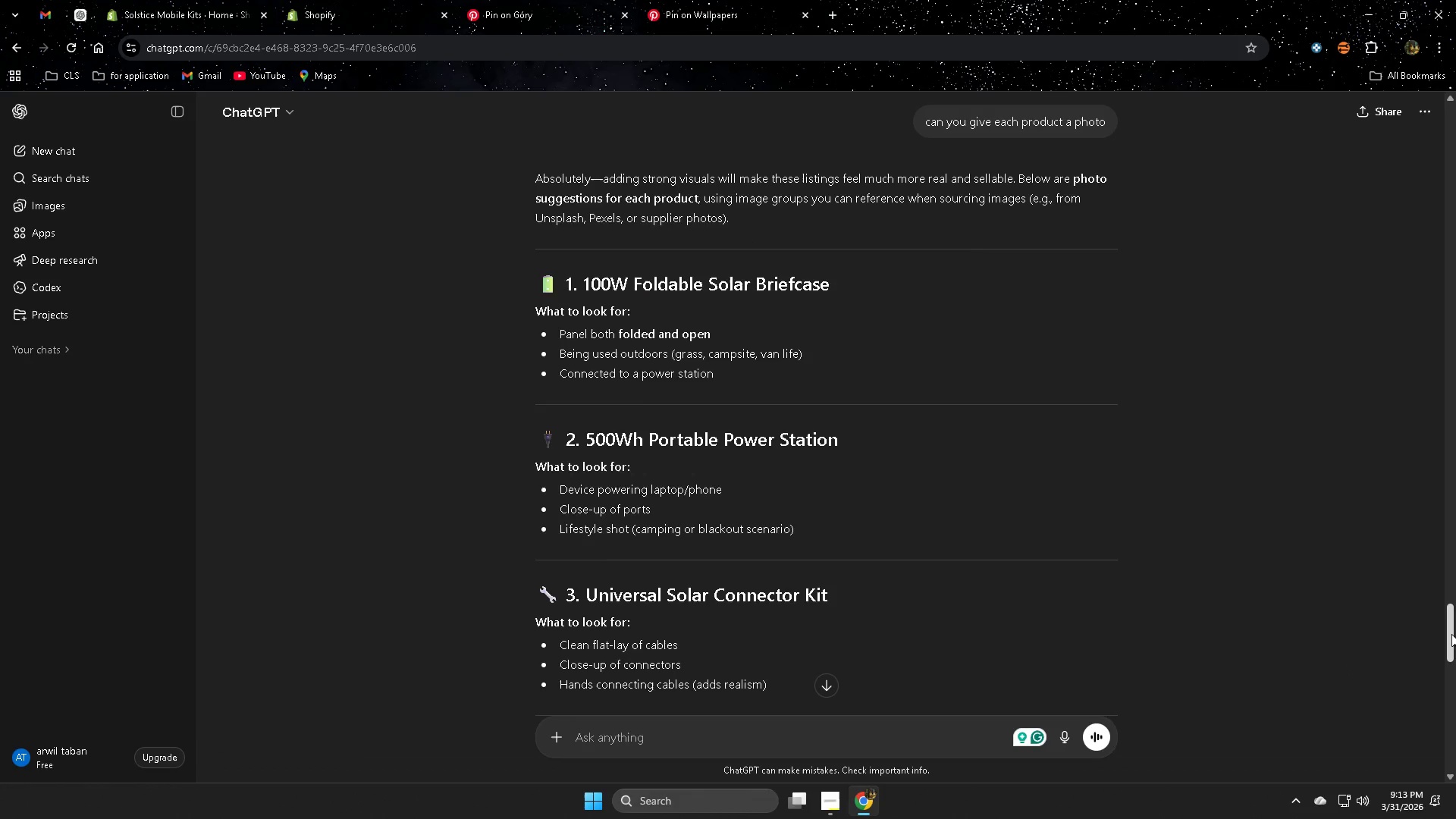 
left_click_drag(start_coordinate=[1449, 632], to_coordinate=[1455, 209])
 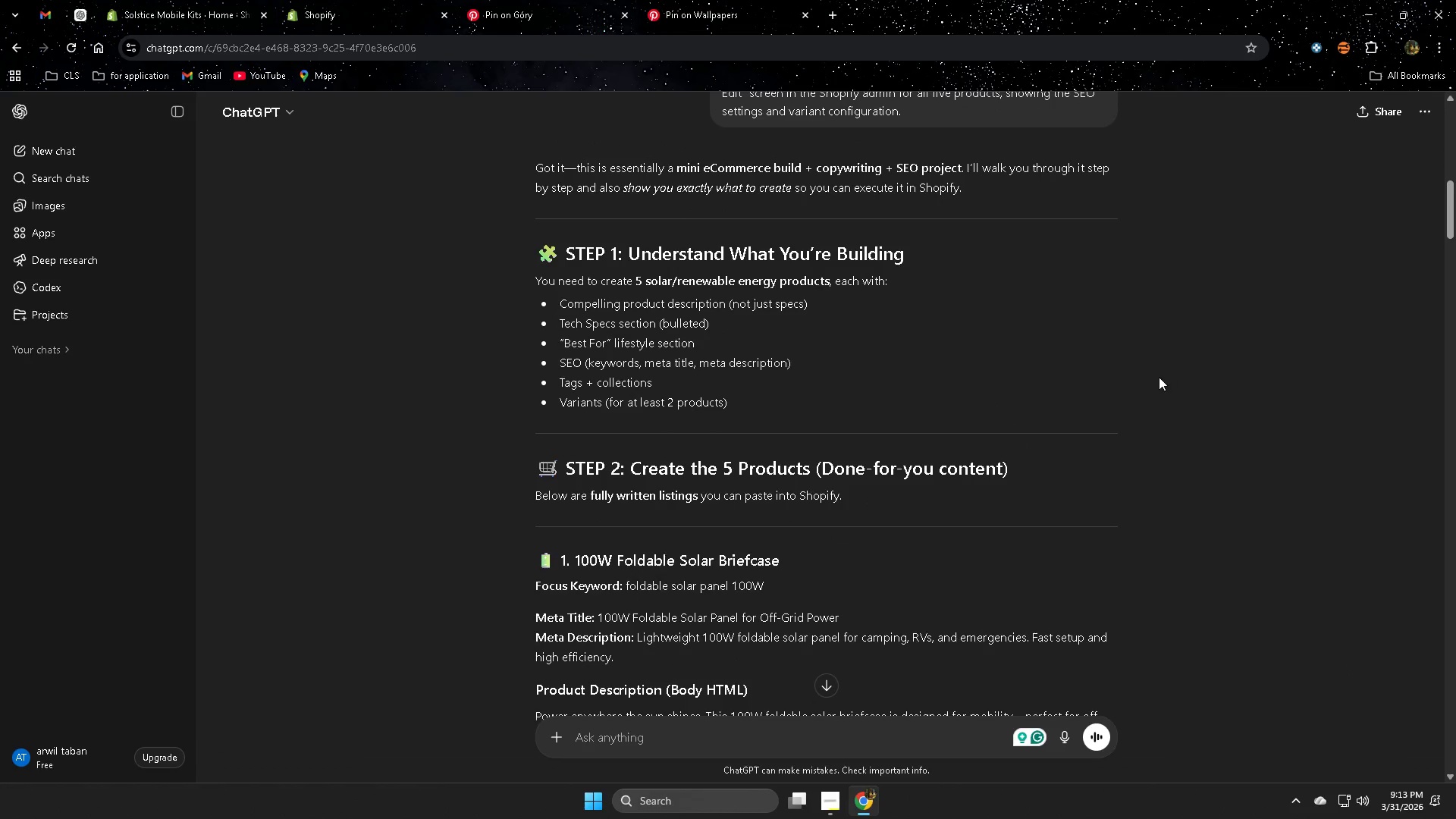 
scroll: coordinate [1159, 378], scroll_direction: down, amount: 4.0
 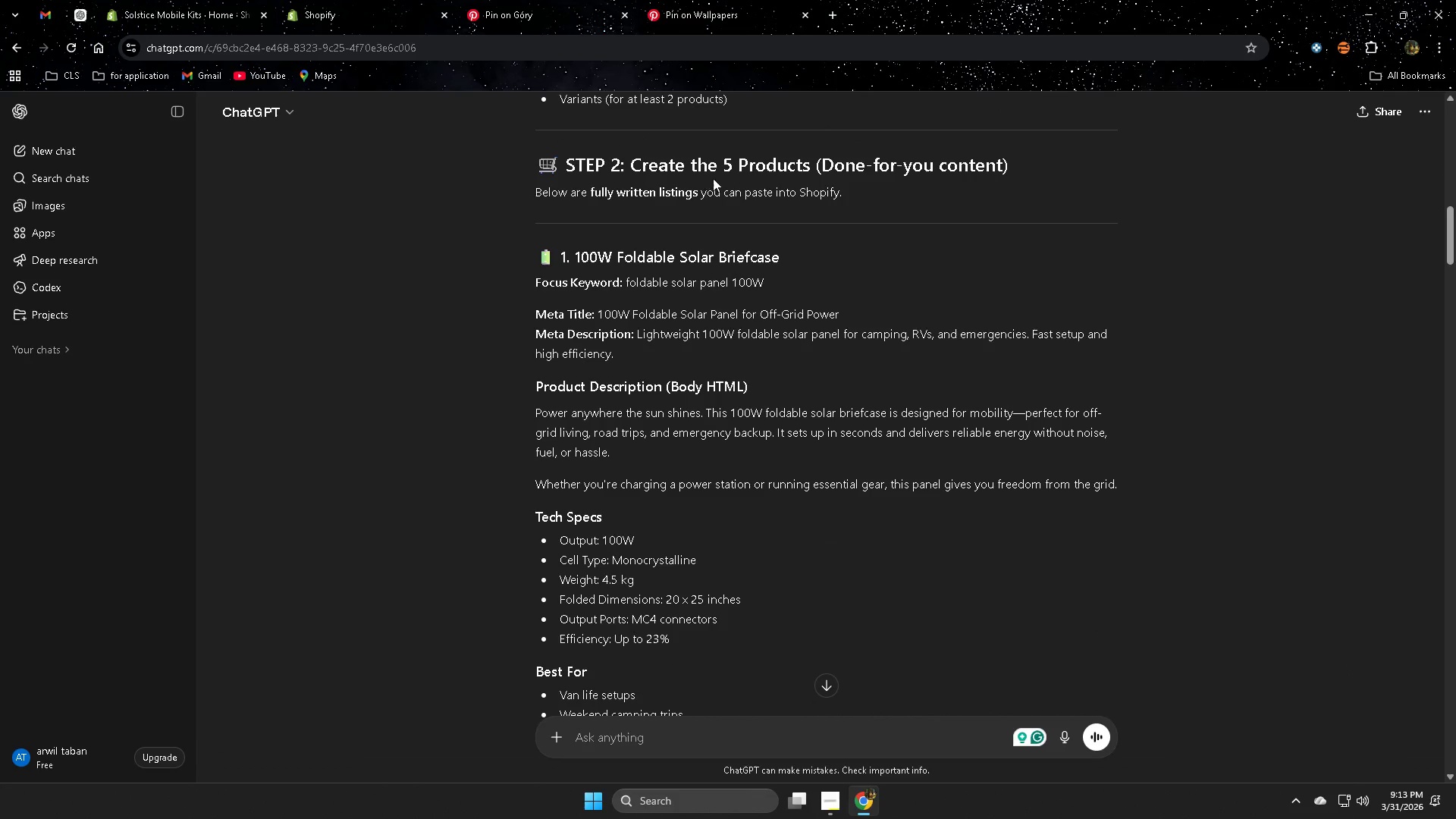 
scroll: coordinate [718, 265], scroll_direction: up, amount: 2.0
 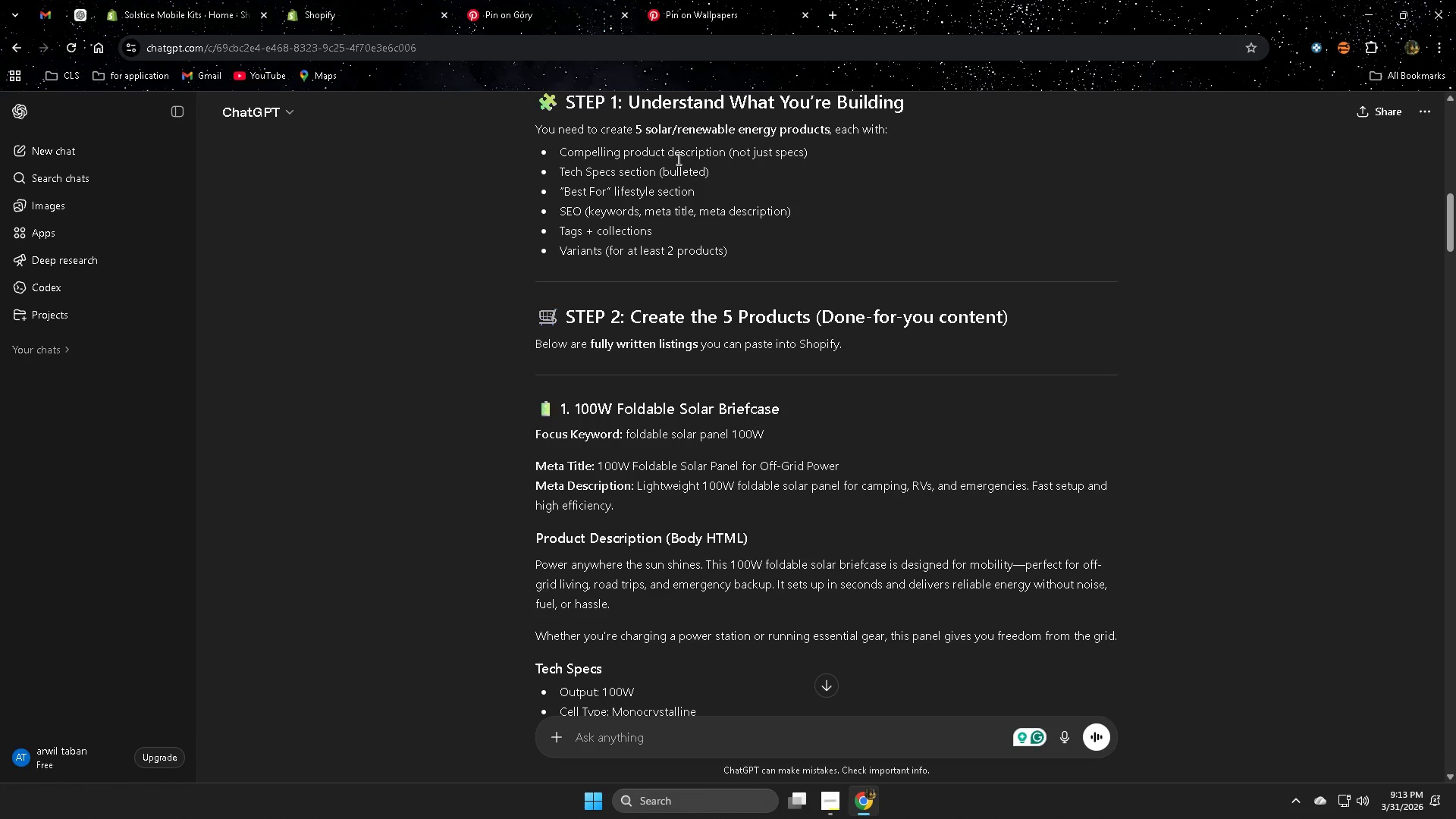 
wait(6.65)
 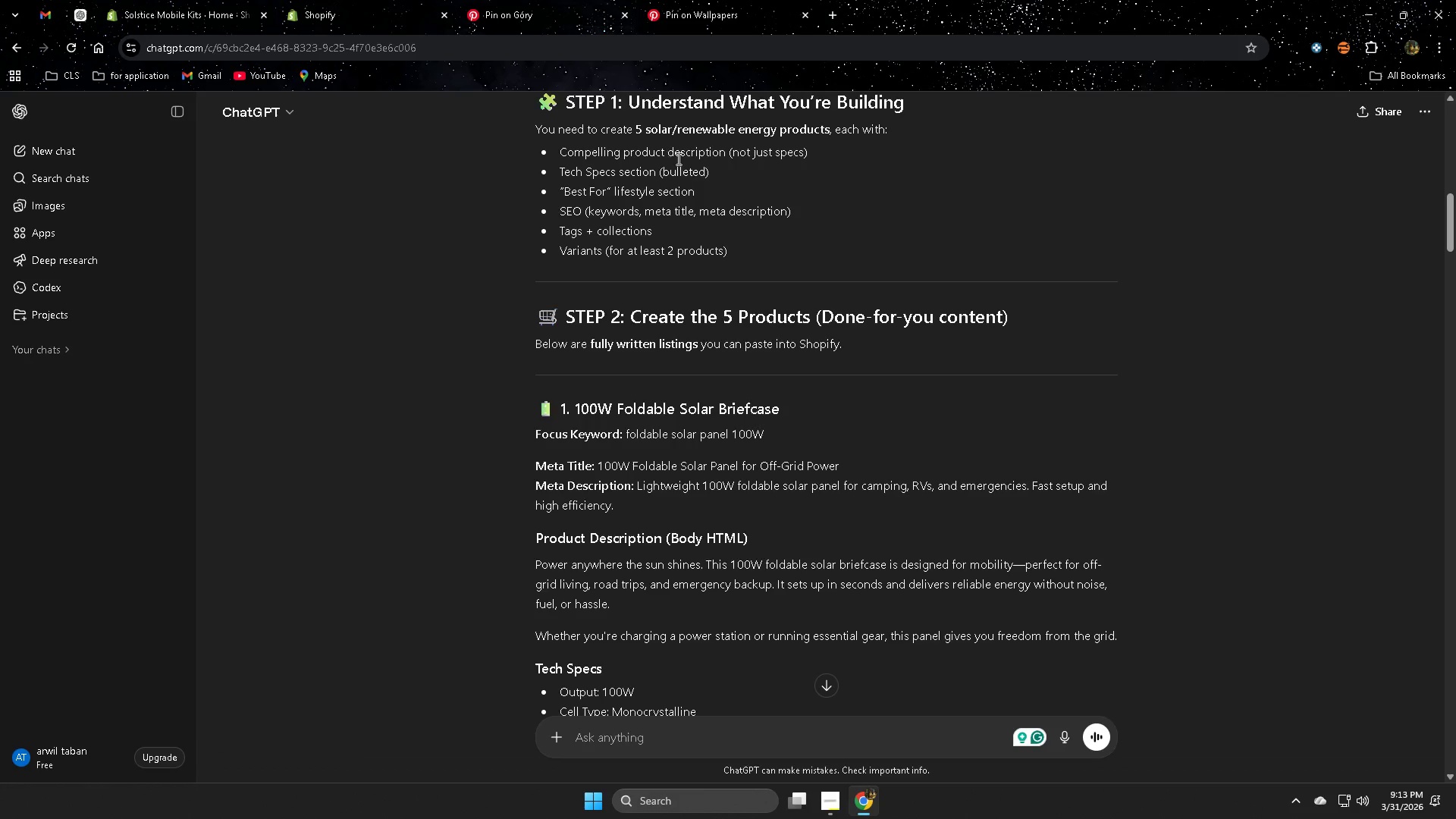 
scroll: coordinate [466, 603], scroll_direction: down, amount: 19.0
 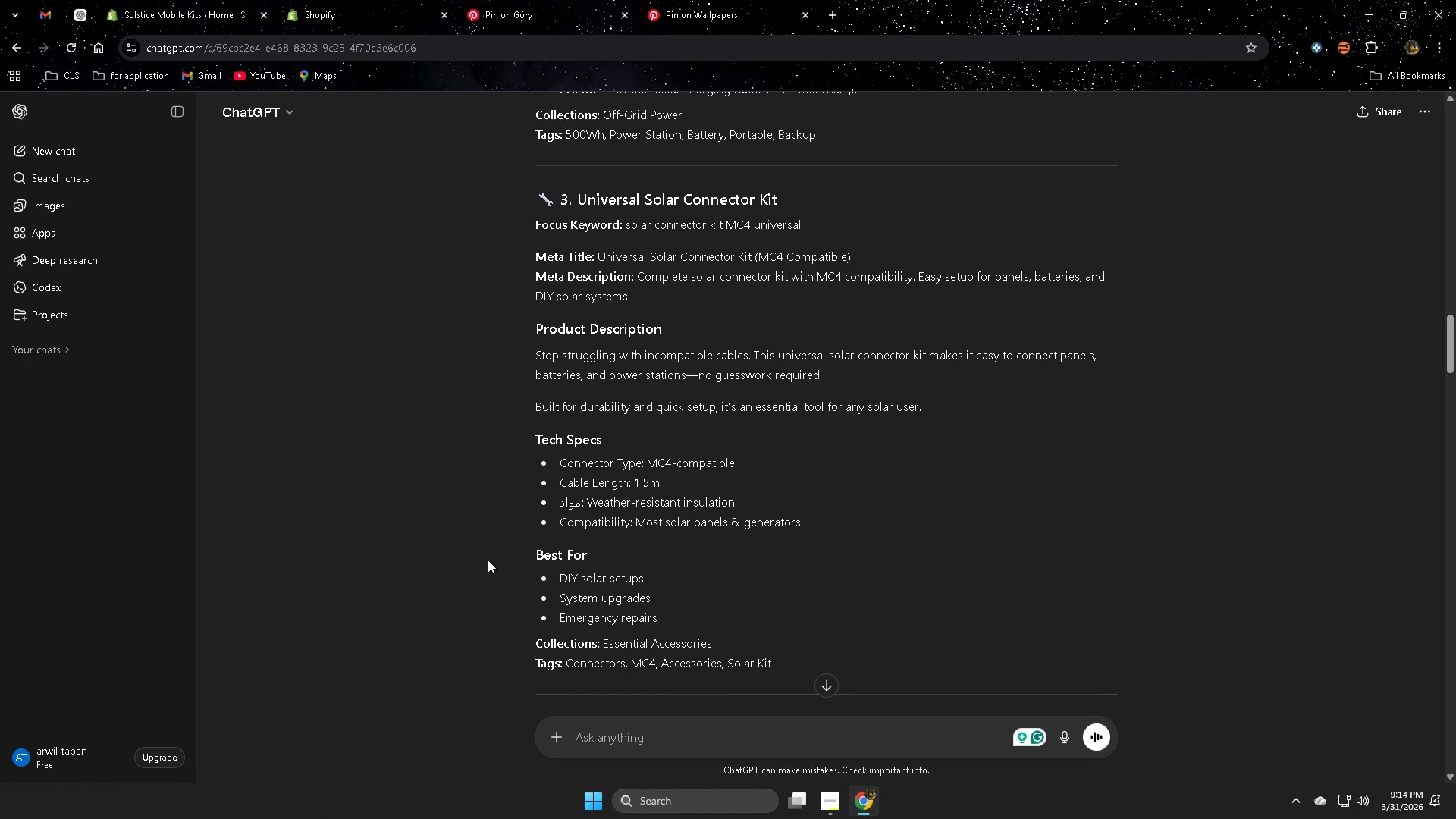 
scroll: coordinate [814, 535], scroll_direction: down, amount: 26.0
 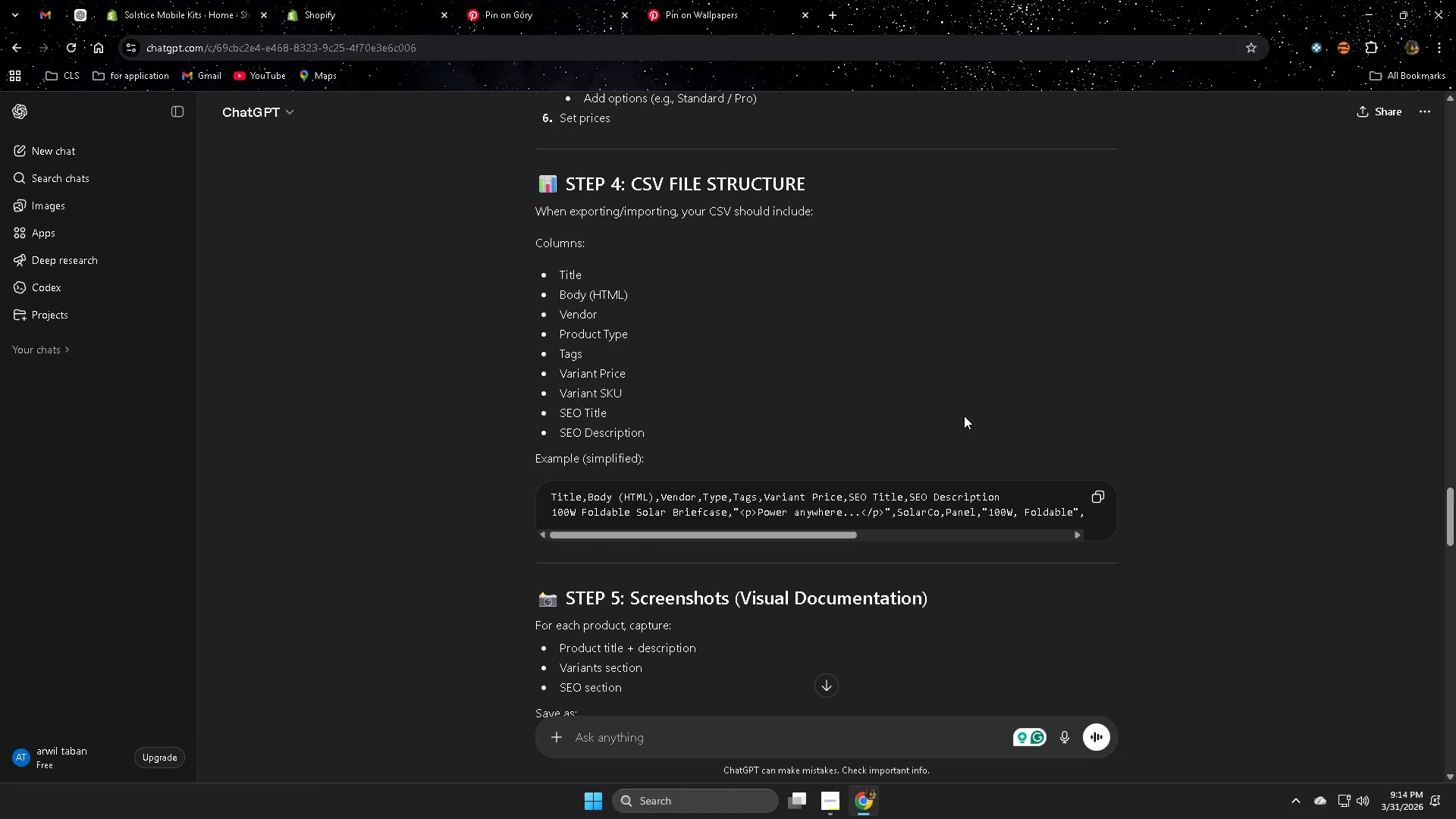 
wait(9.13)
 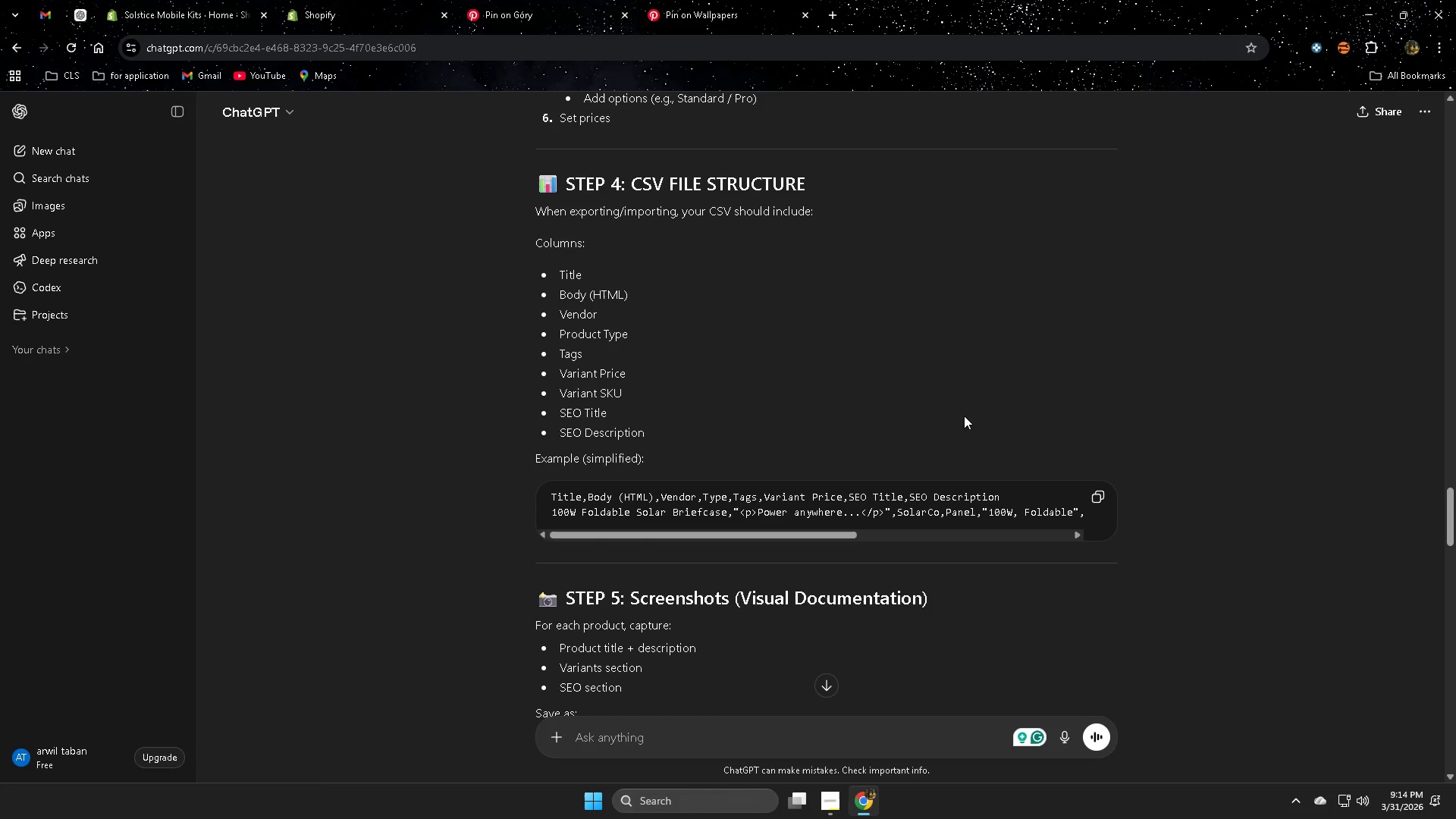 
scroll: coordinate [1235, 441], scroll_direction: down, amount: 7.0
 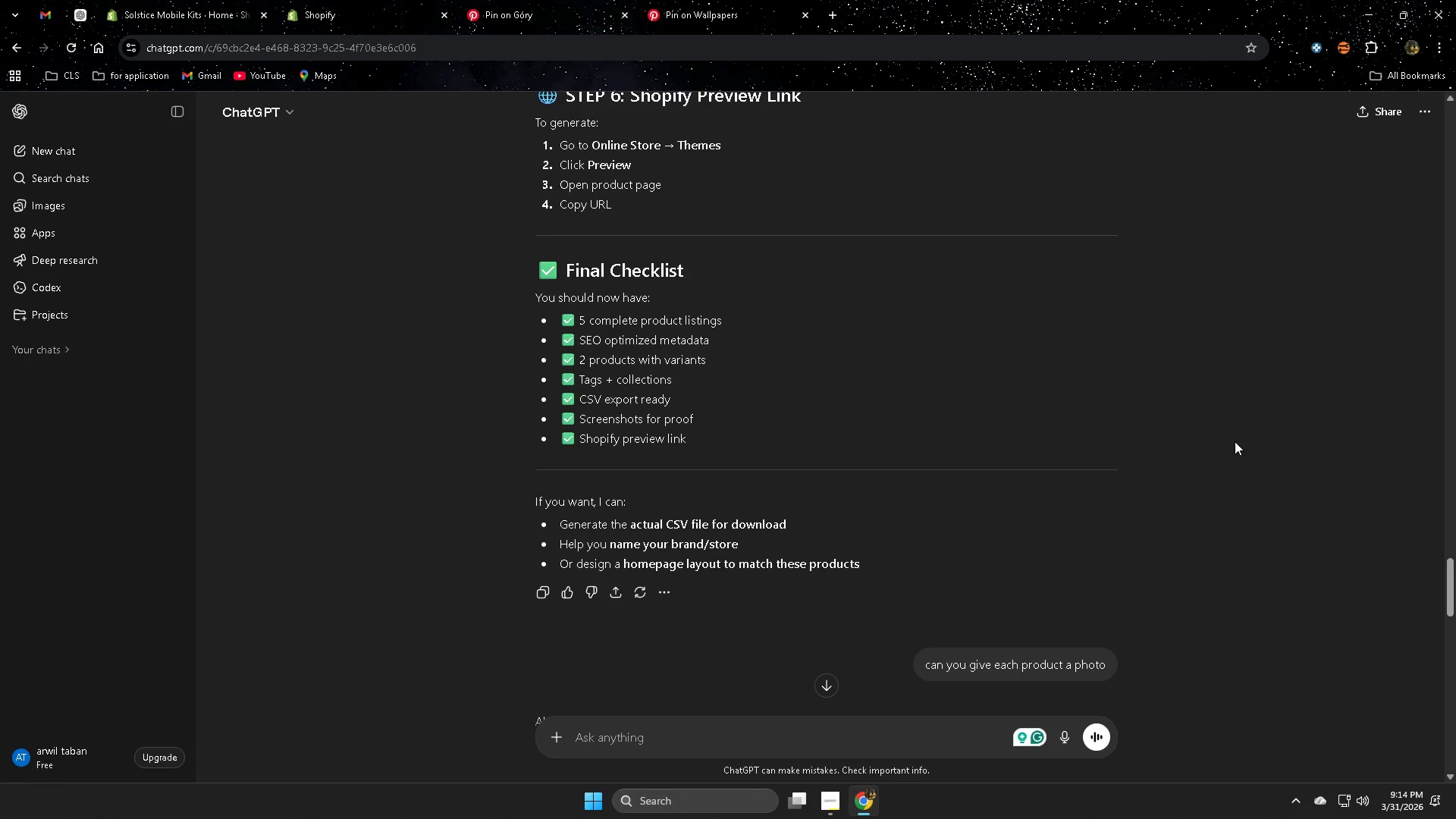 
scroll: coordinate [1235, 441], scroll_direction: none, amount: 0.0
 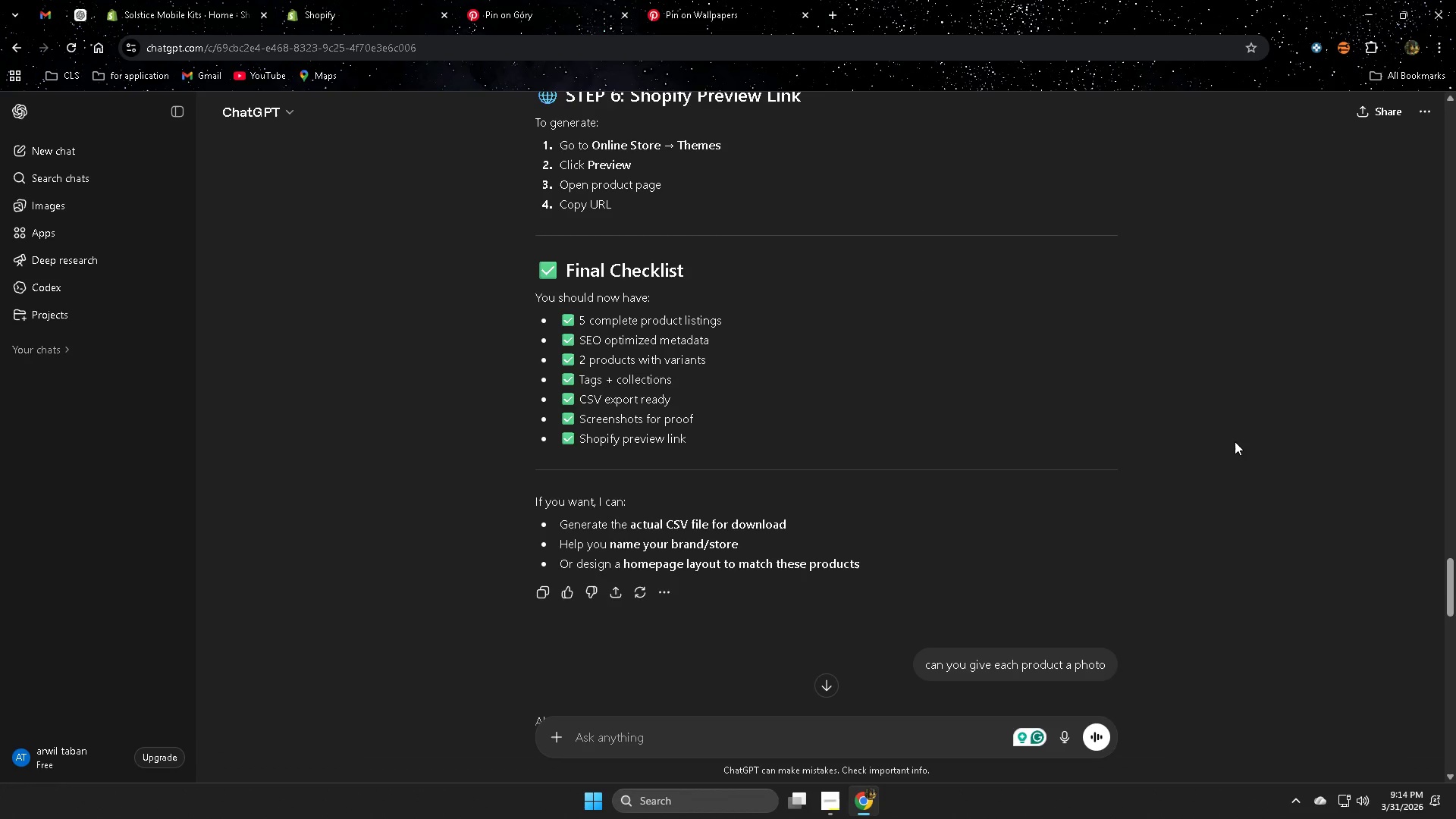 
scroll: coordinate [1235, 441], scroll_direction: down, amount: 3.0
 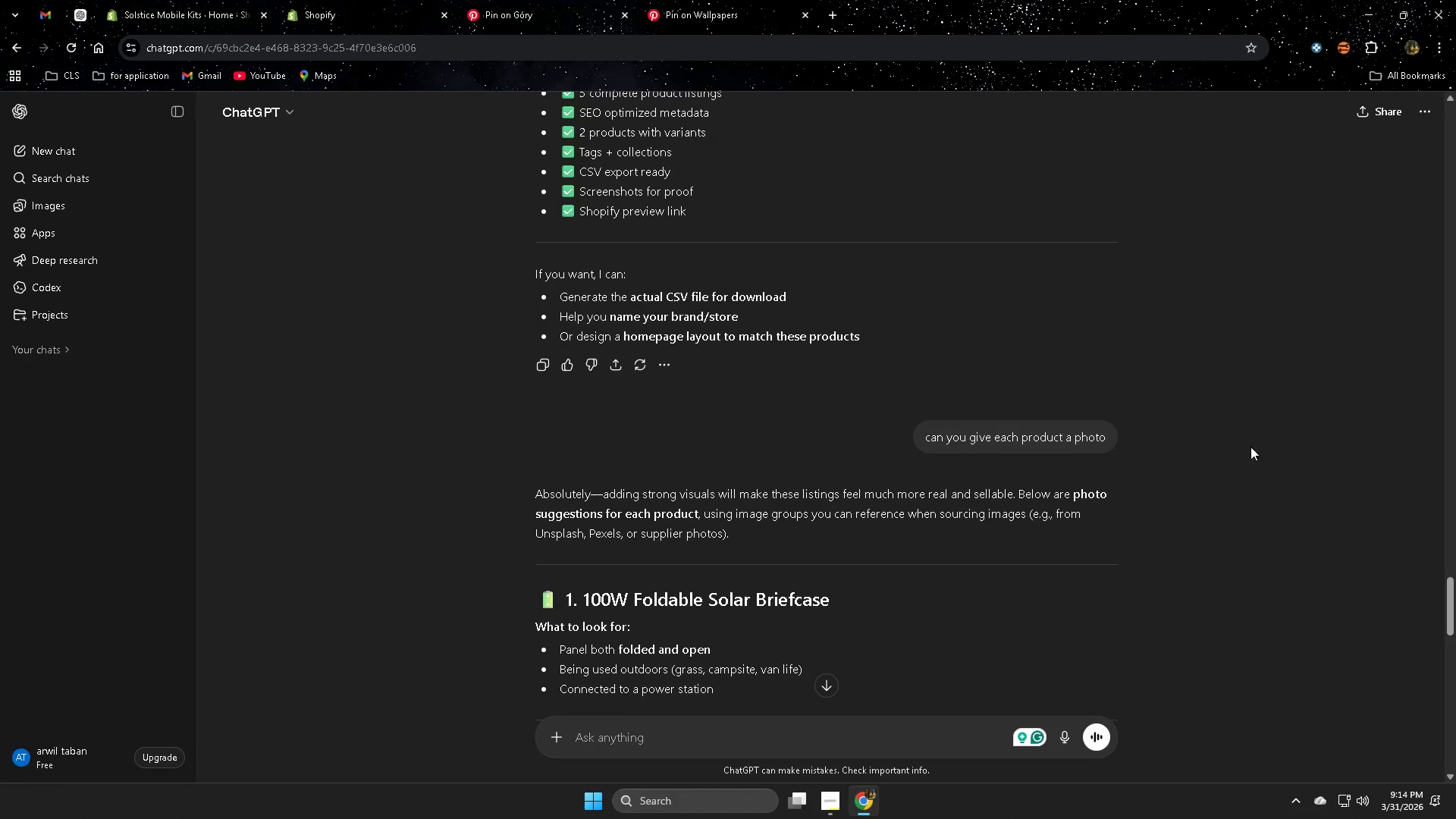 
left_click_drag(start_coordinate=[1448, 603], to_coordinate=[1452, 241])
 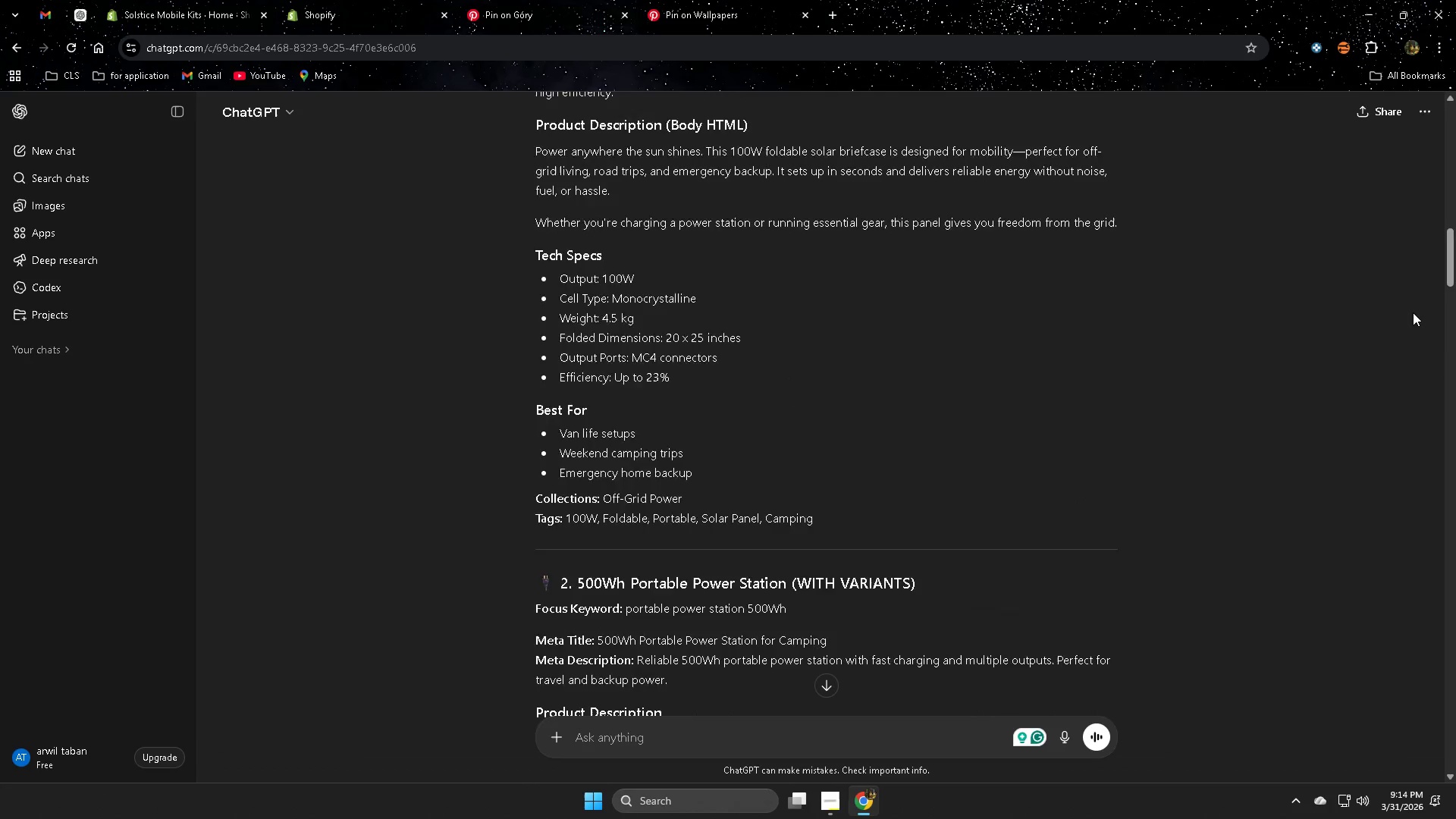 
scroll: coordinate [1278, 457], scroll_direction: down, amount: 2.0
 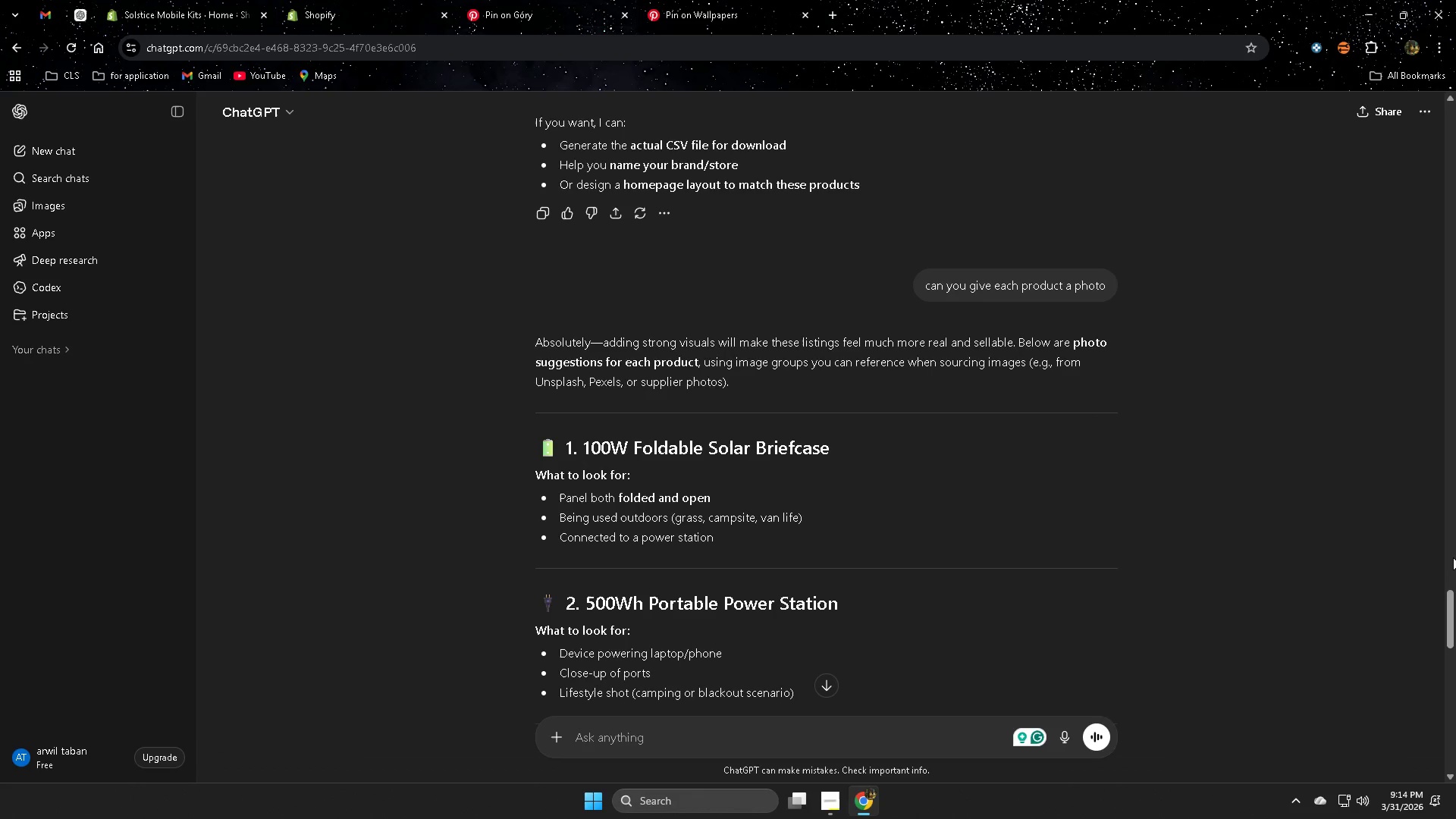 
scroll: coordinate [1379, 328], scroll_direction: up, amount: 7.0
 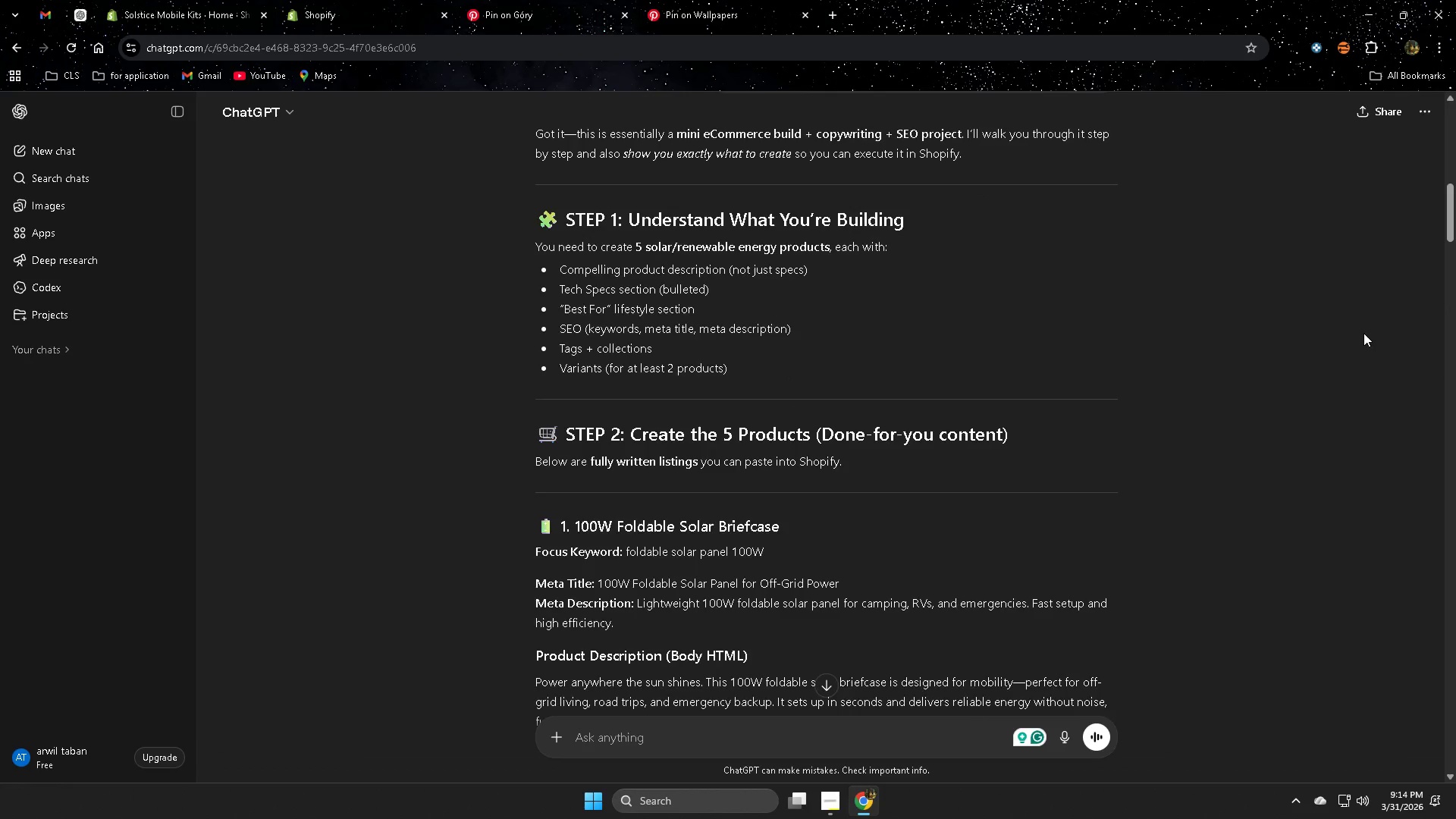 
scroll: coordinate [1343, 354], scroll_direction: down, amount: 5.0
 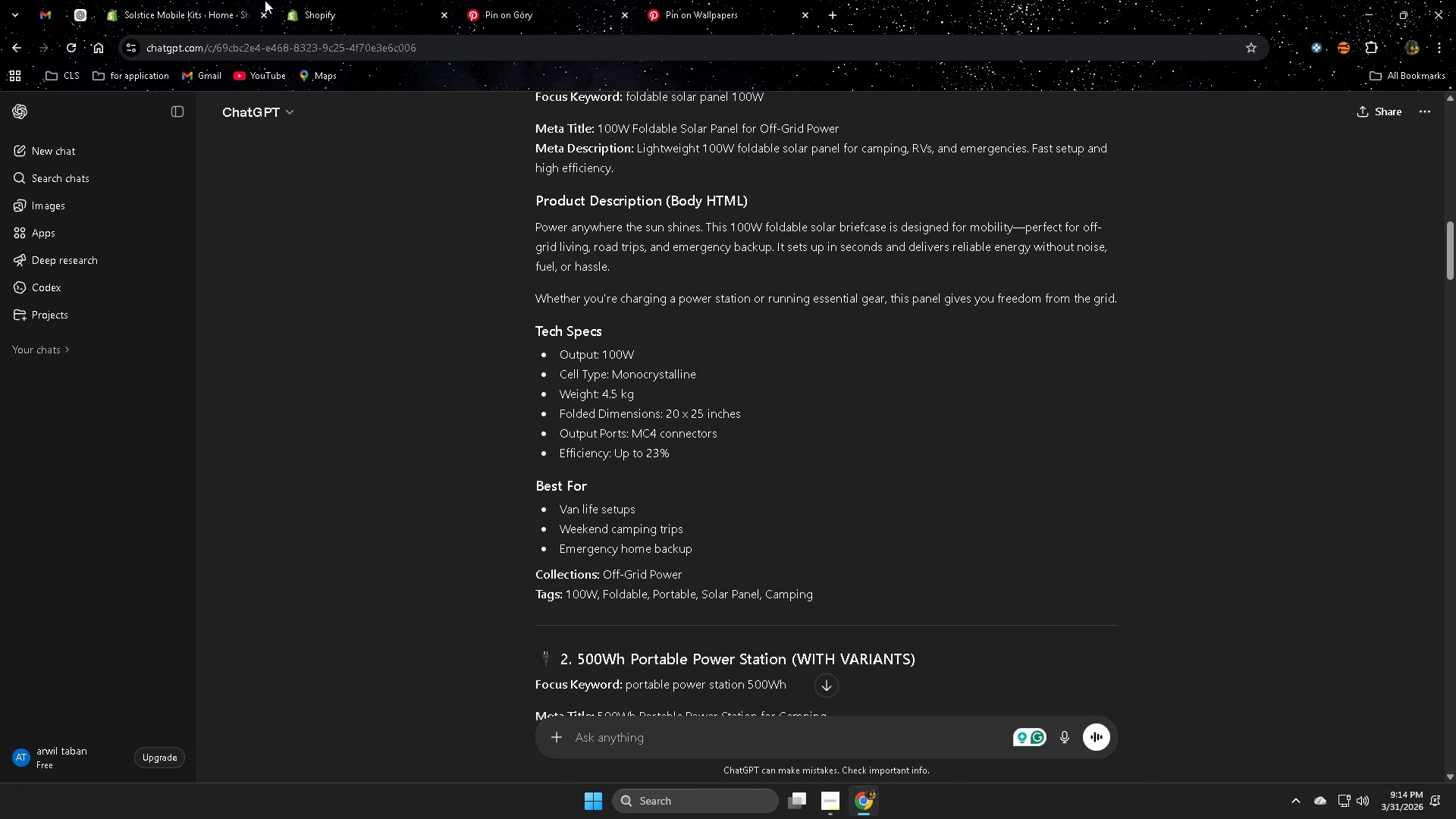 
scroll: coordinate [779, 345], scroll_direction: up, amount: 3.0
 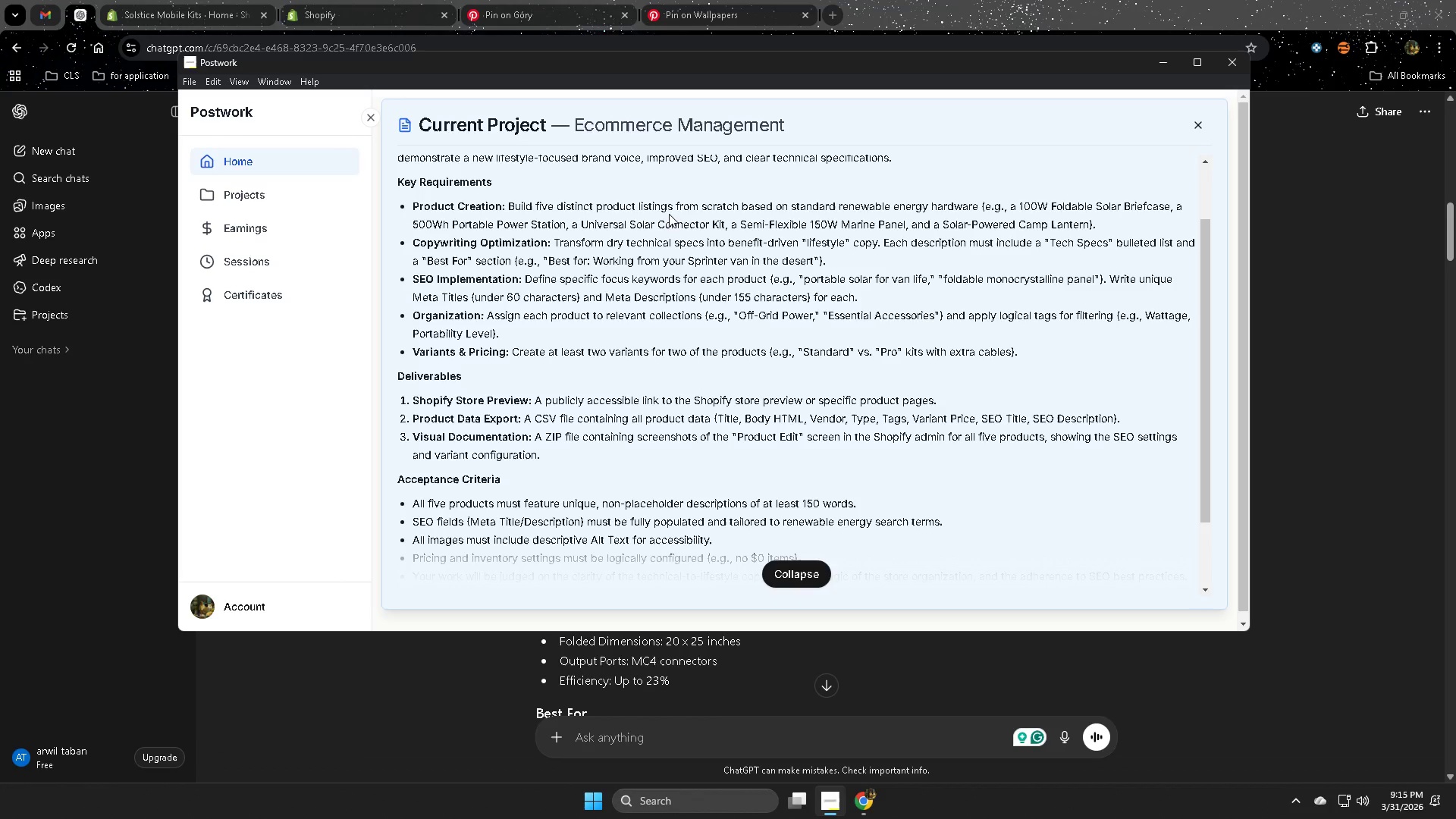 
wait(19.95)
 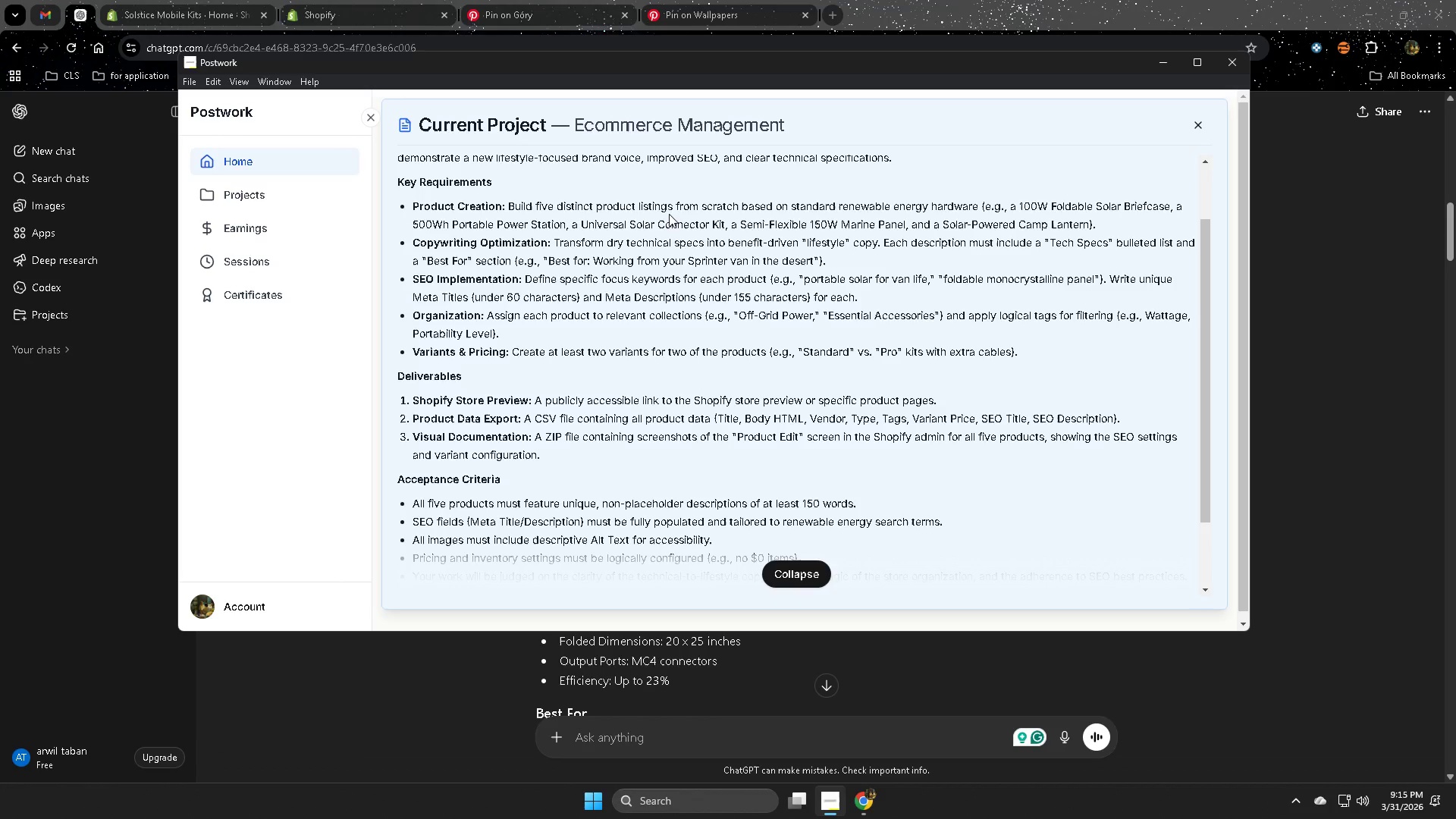 
left_click([985, 0])
 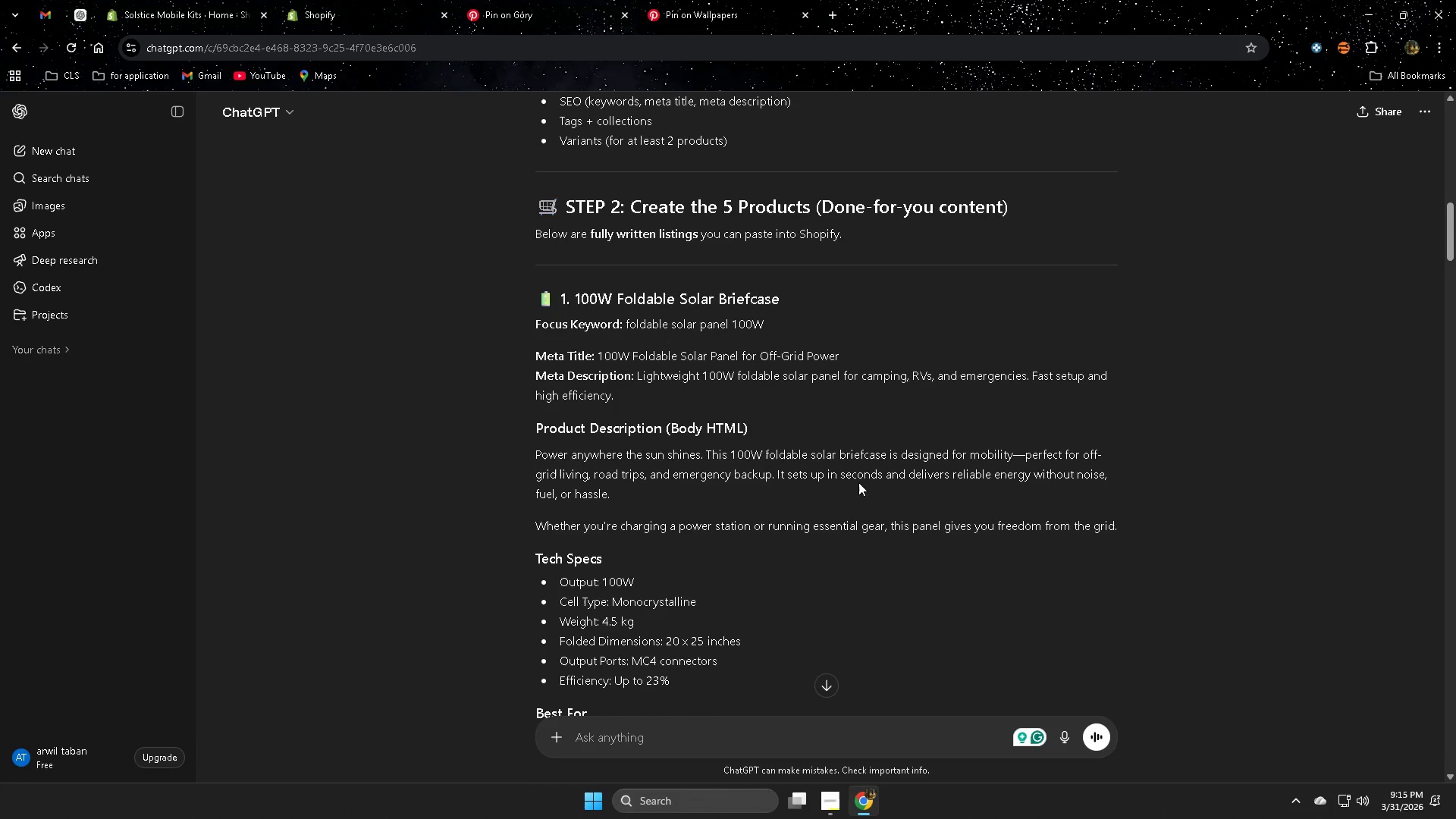 
left_click([826, 806])
 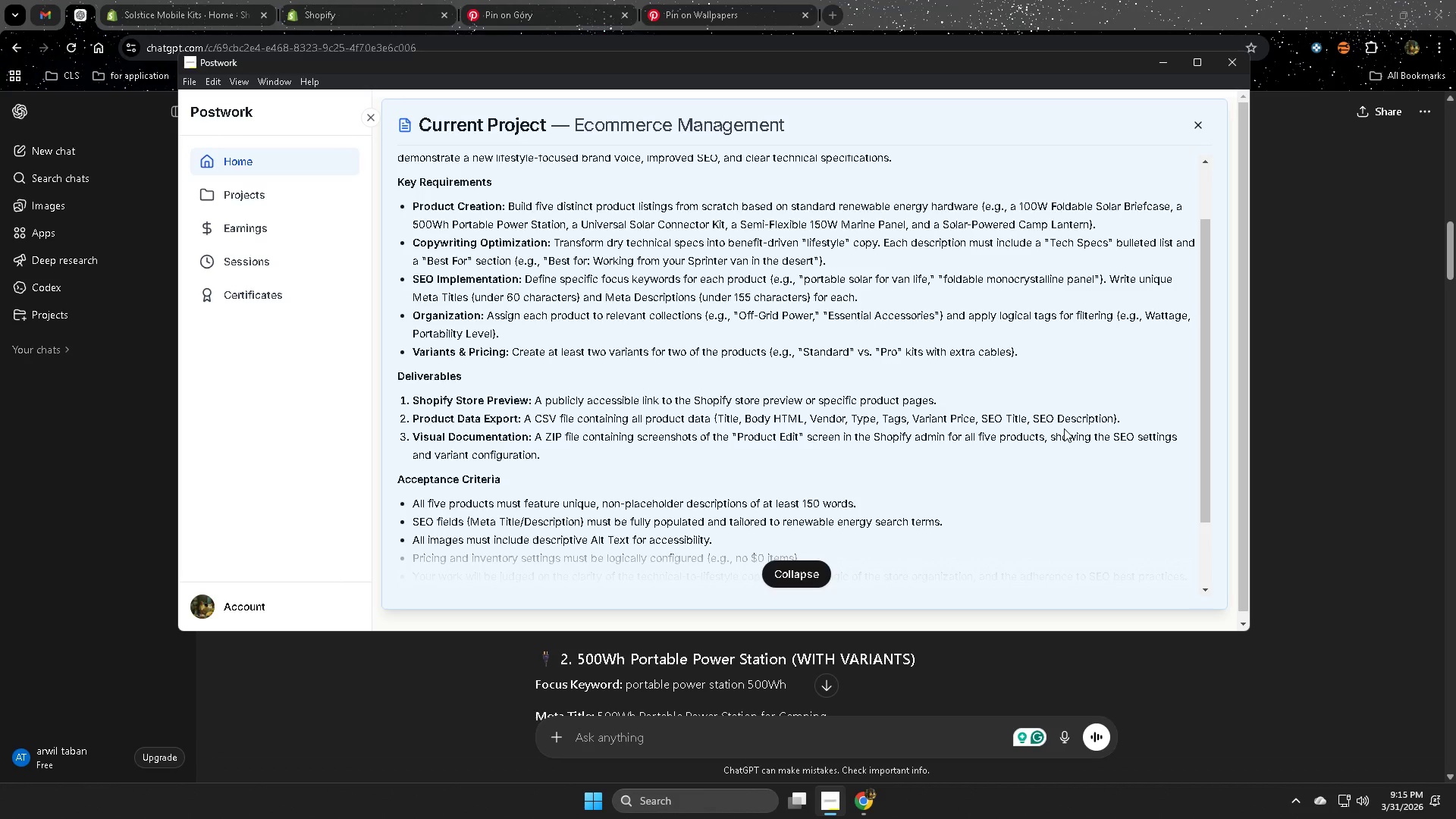 
scroll: coordinate [885, 503], scroll_direction: down, amount: 3.0